 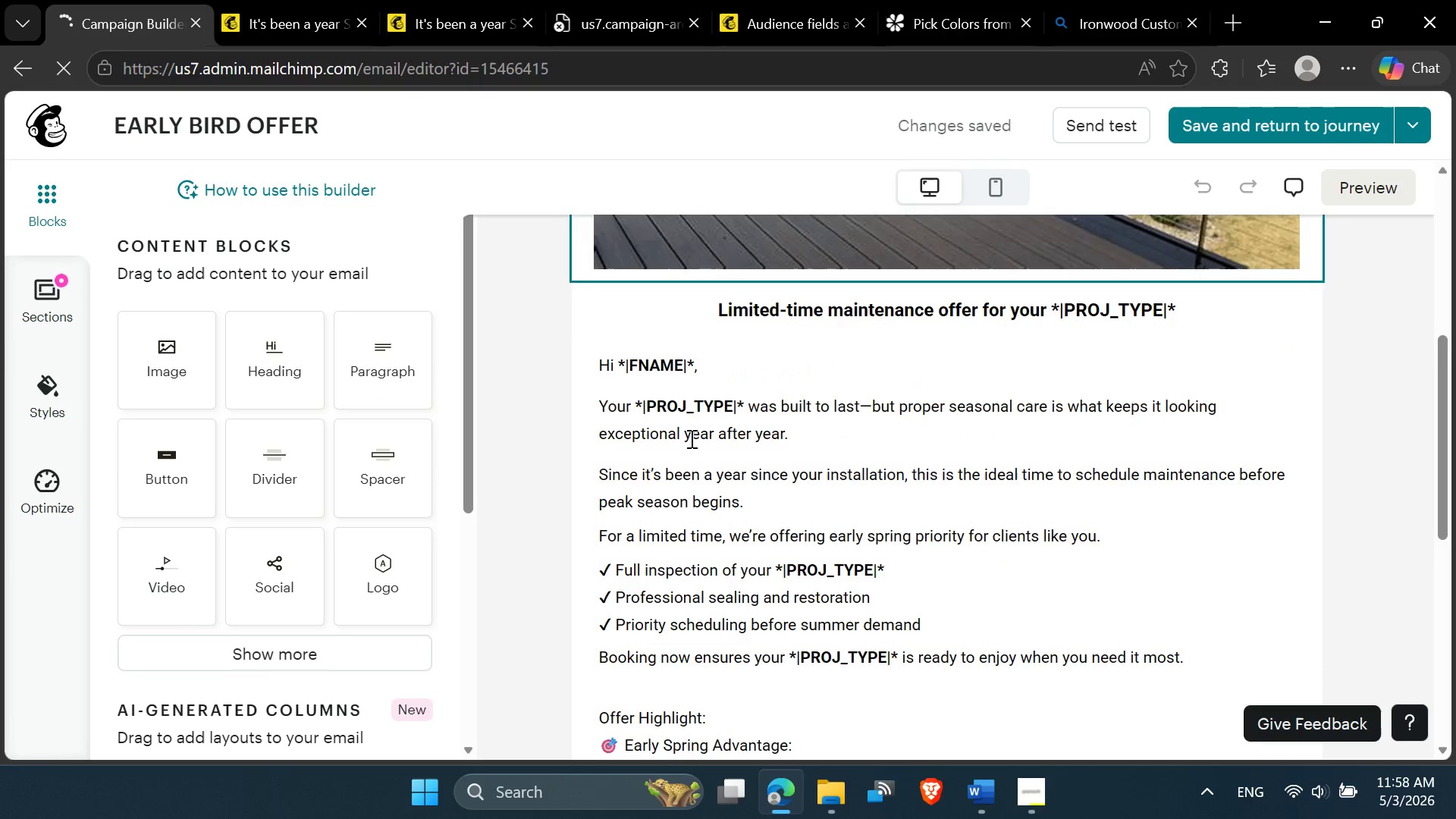 
double_click([758, 488])
 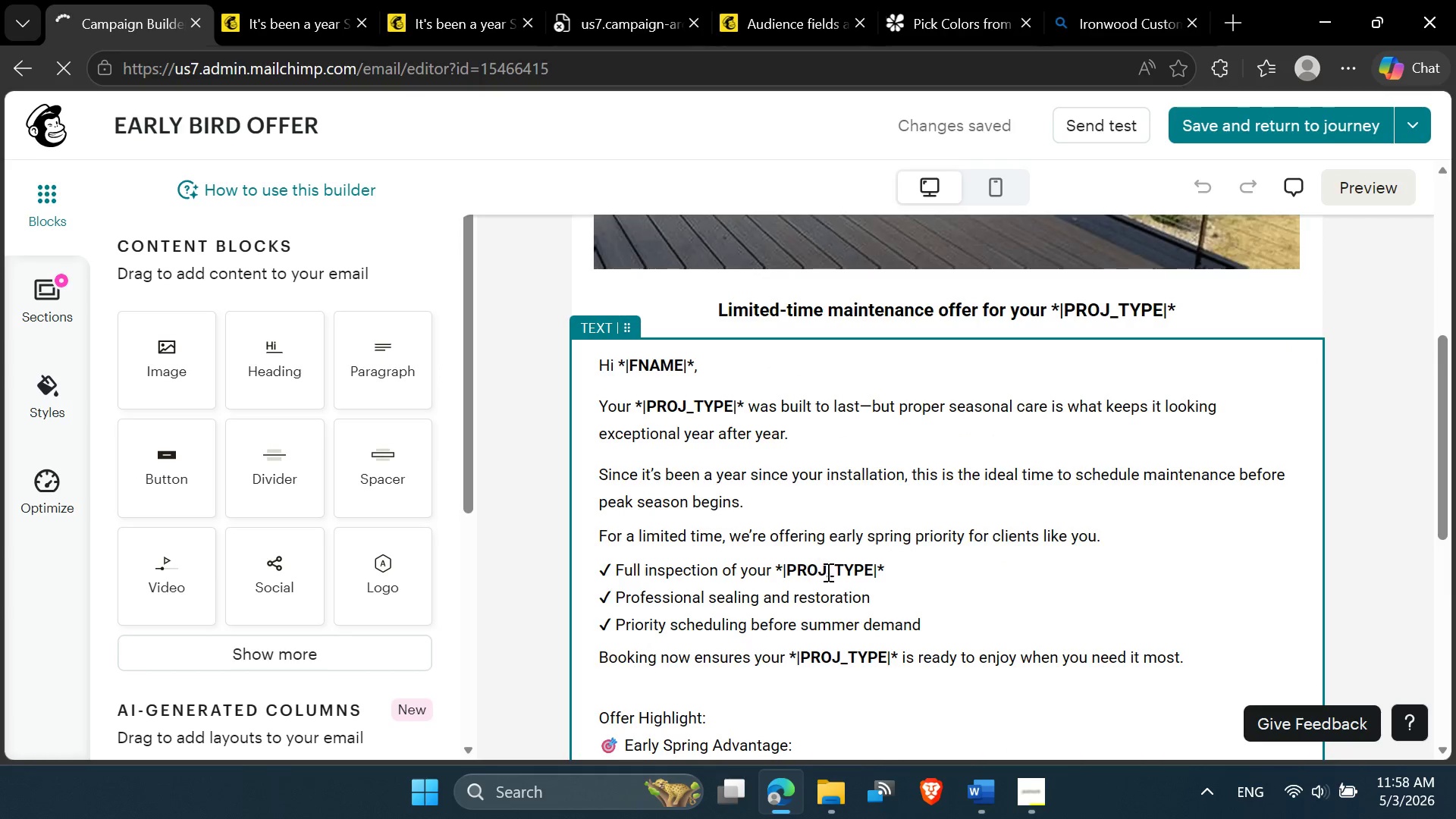 
scroll: coordinate [827, 574], scroll_direction: down, amount: 3.0
 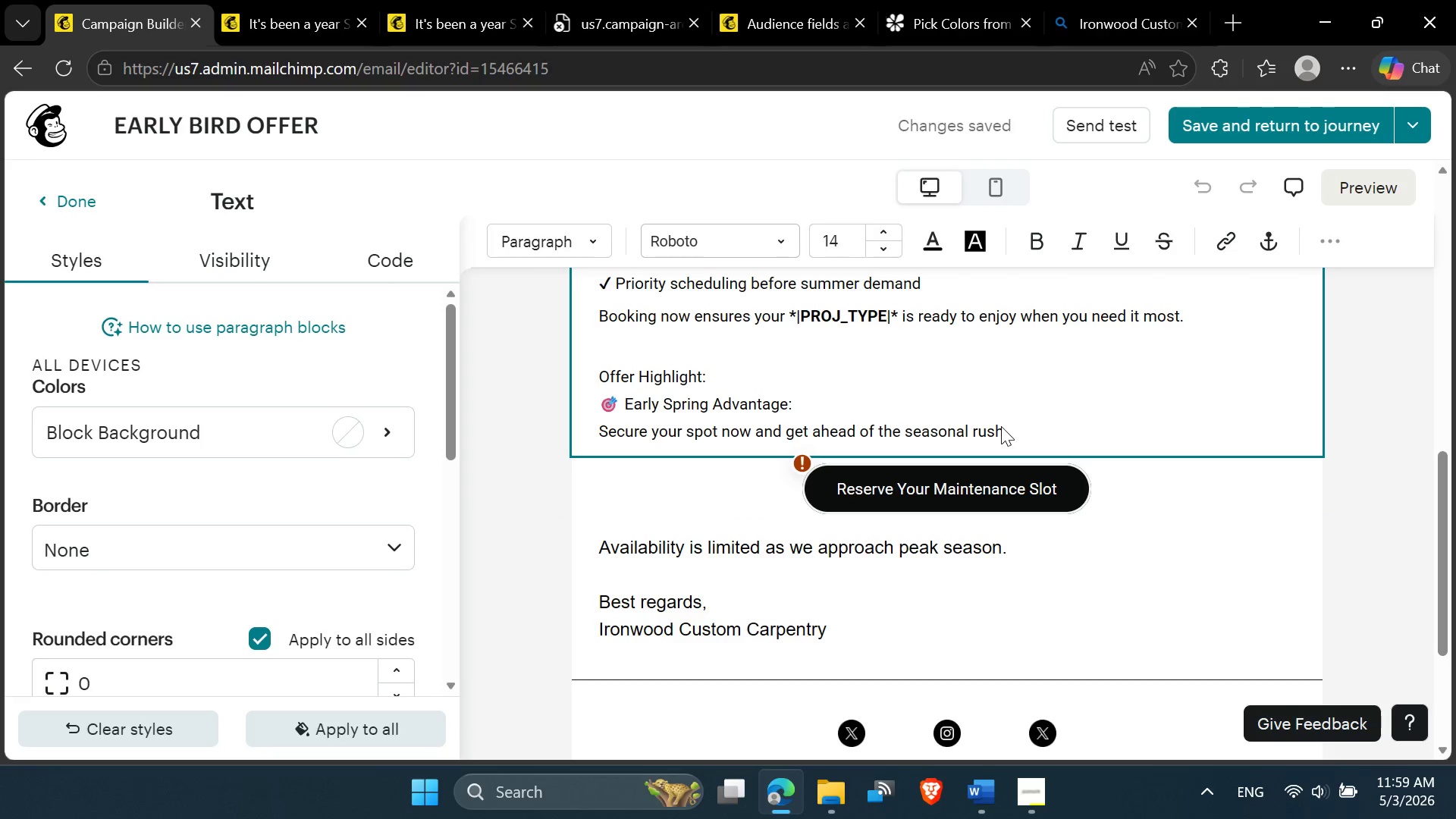 
scroll: coordinate [1034, 430], scroll_direction: up, amount: 4.0
 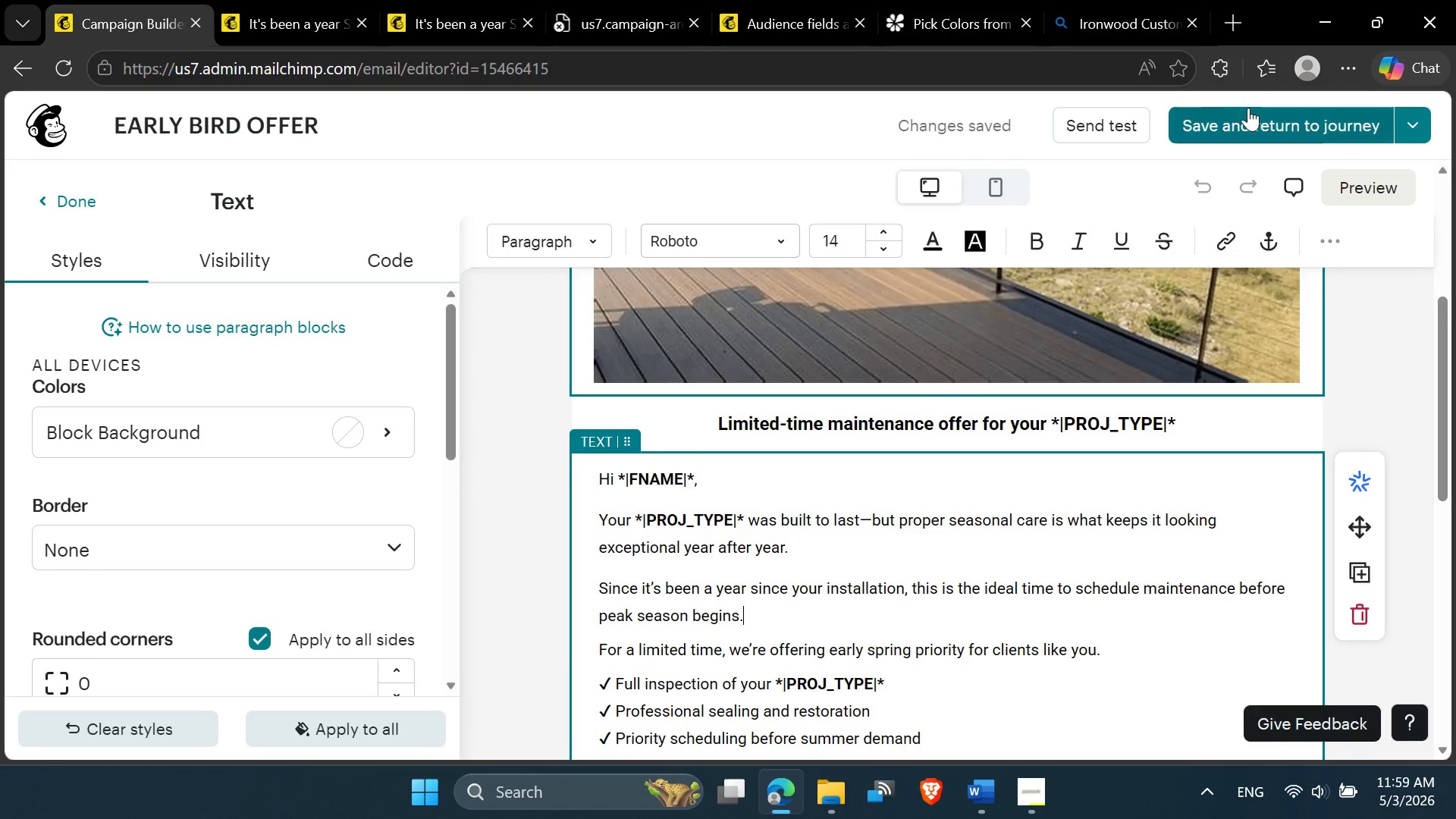 
left_click([1248, 108])
 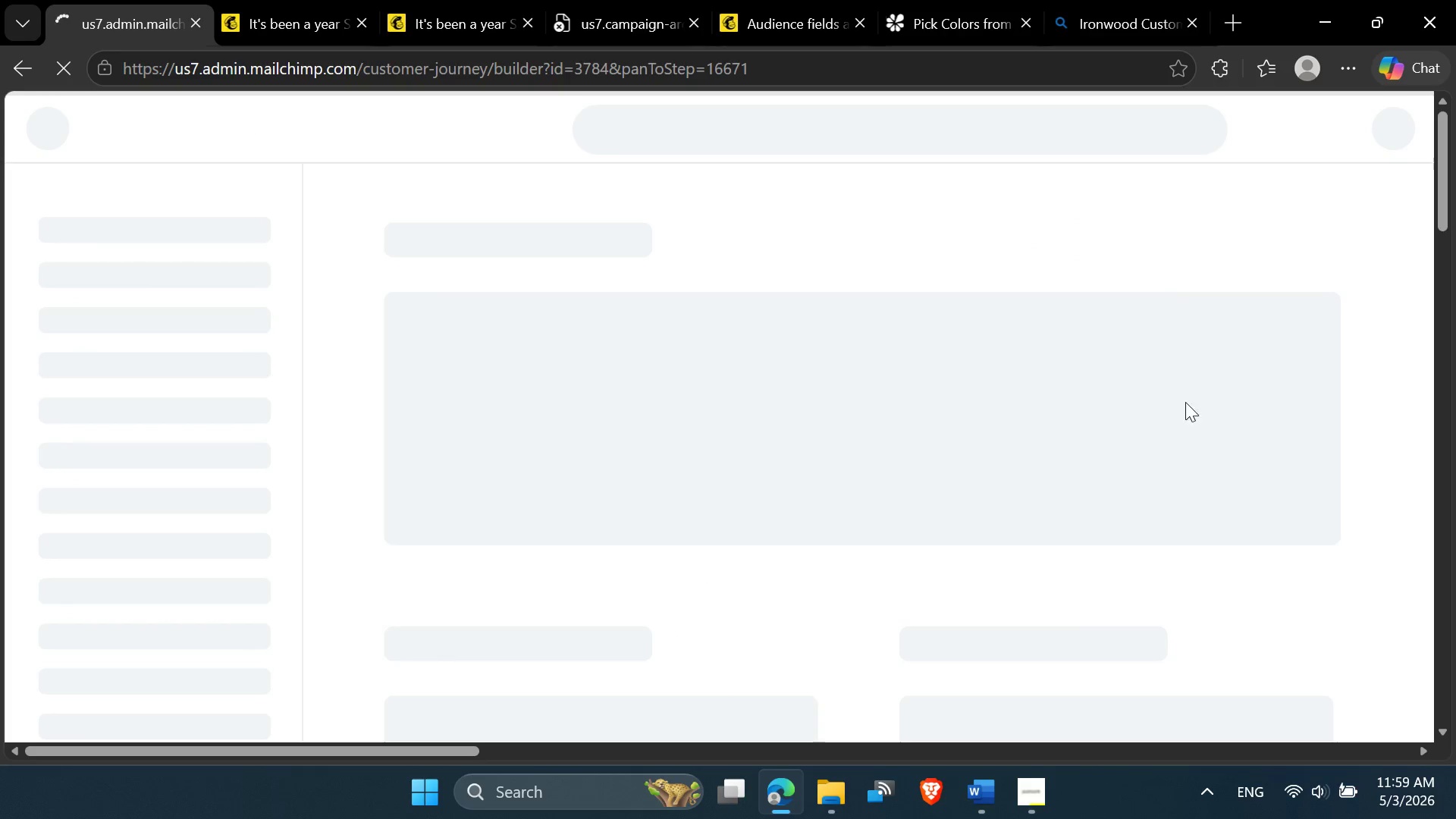 
left_click([1021, 807])